 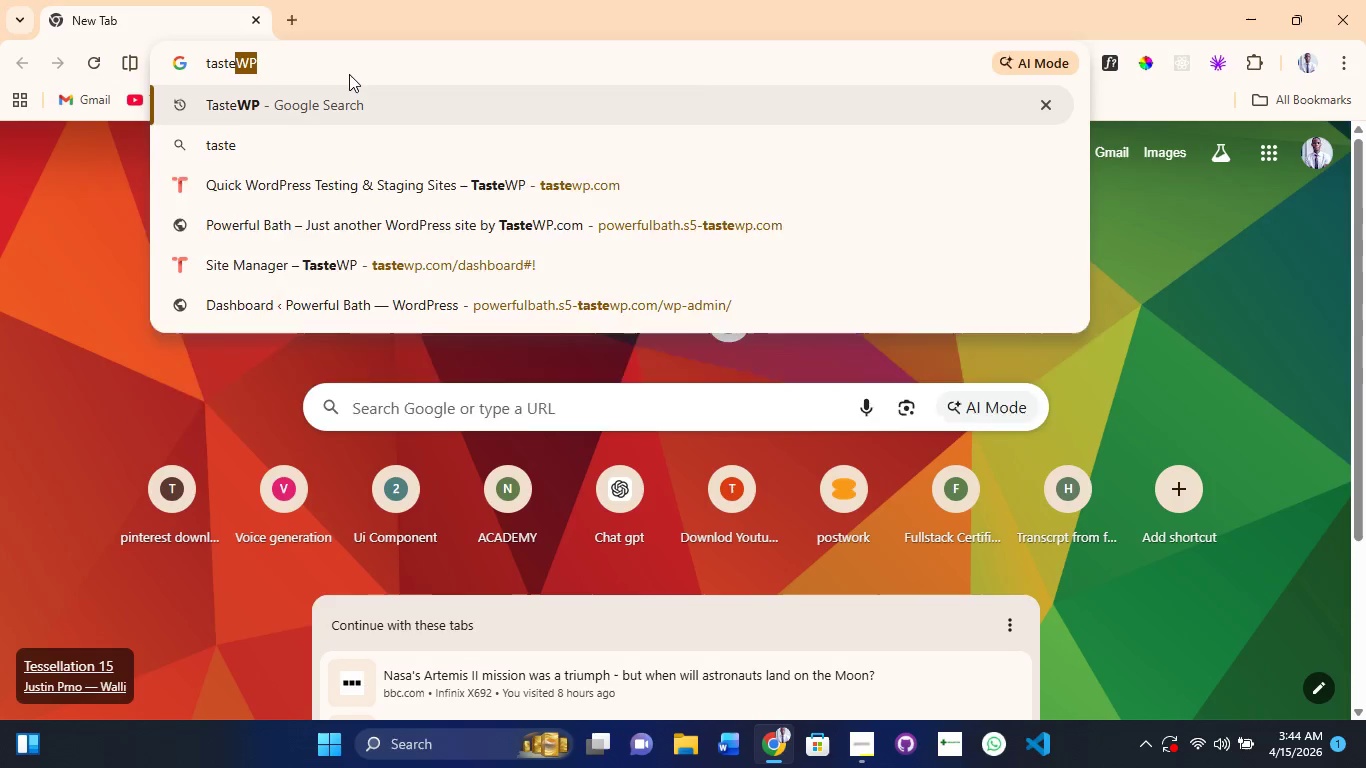 
key(Enter)
 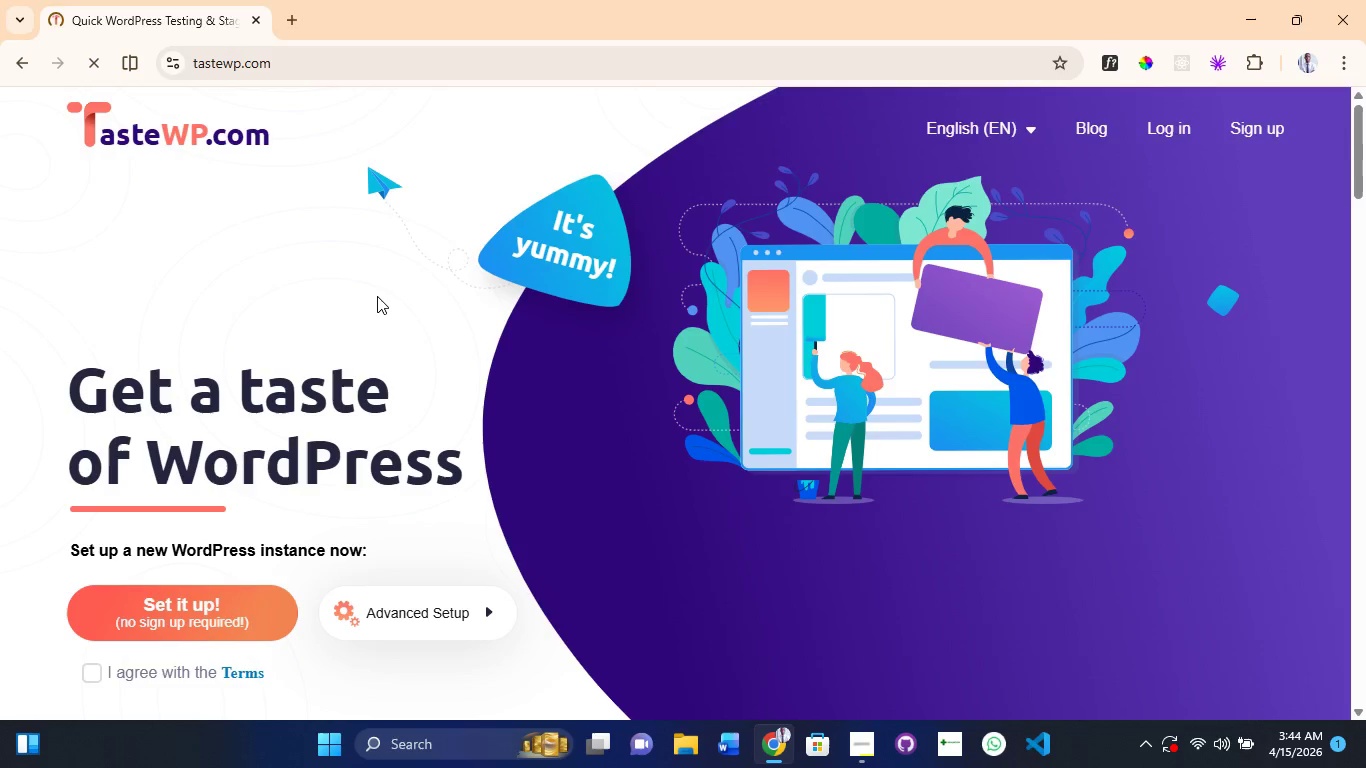 
wait(5.05)
 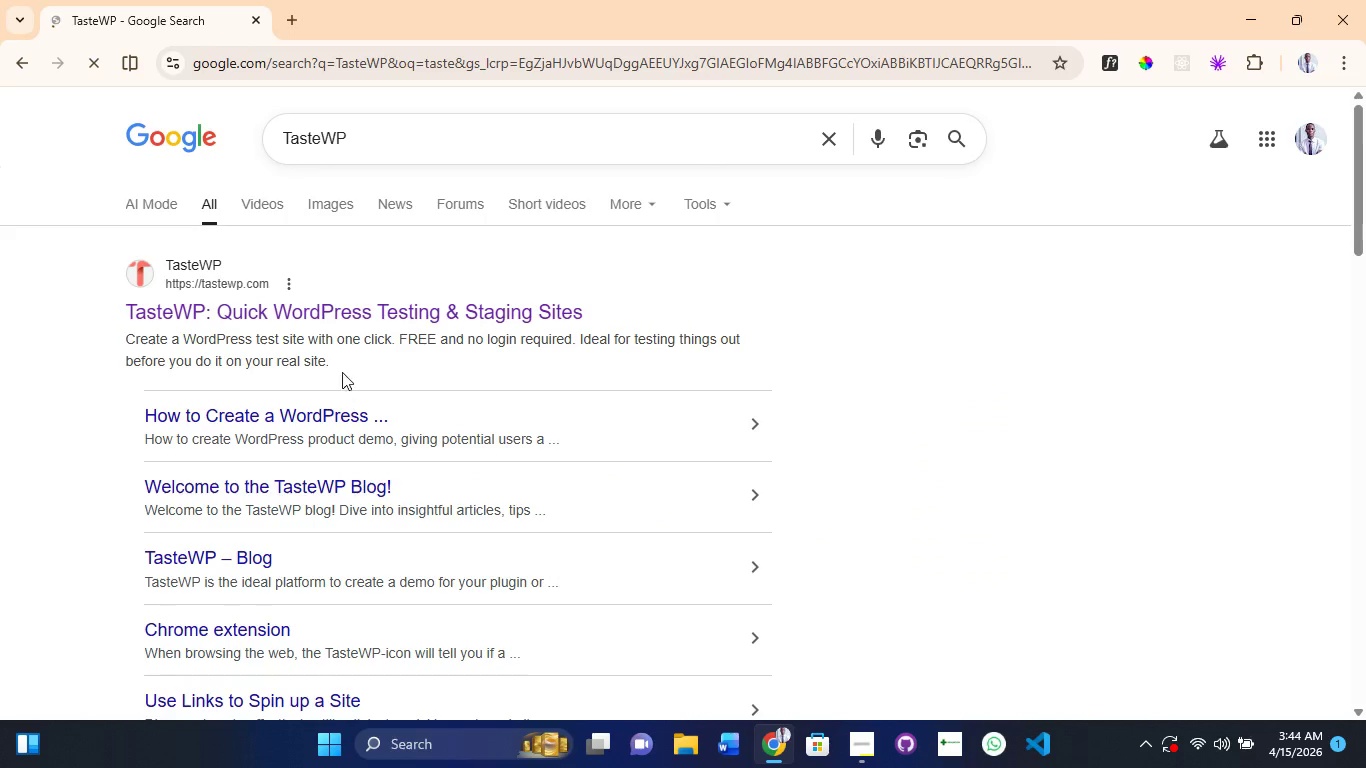 
scroll: coordinate [247, 592], scroll_direction: up, amount: 3.0
 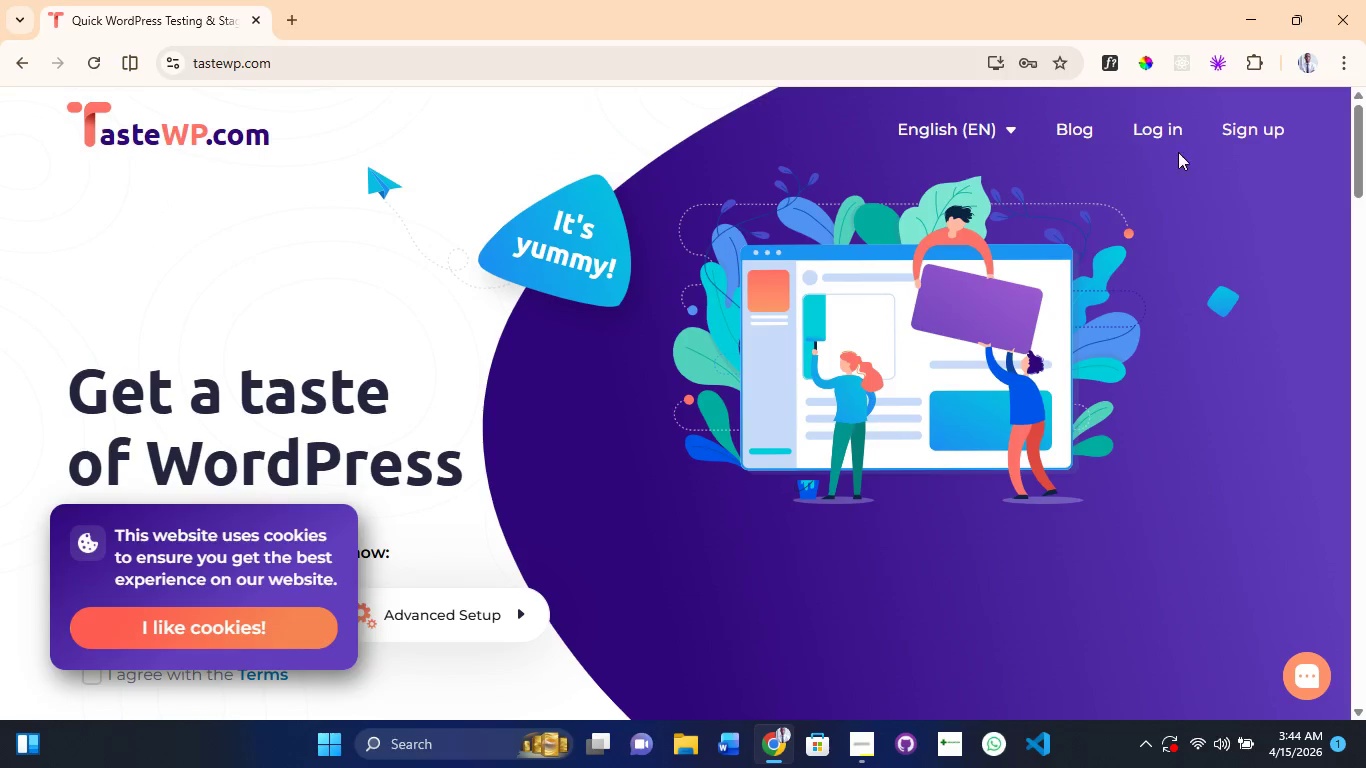 
left_click([1162, 119])
 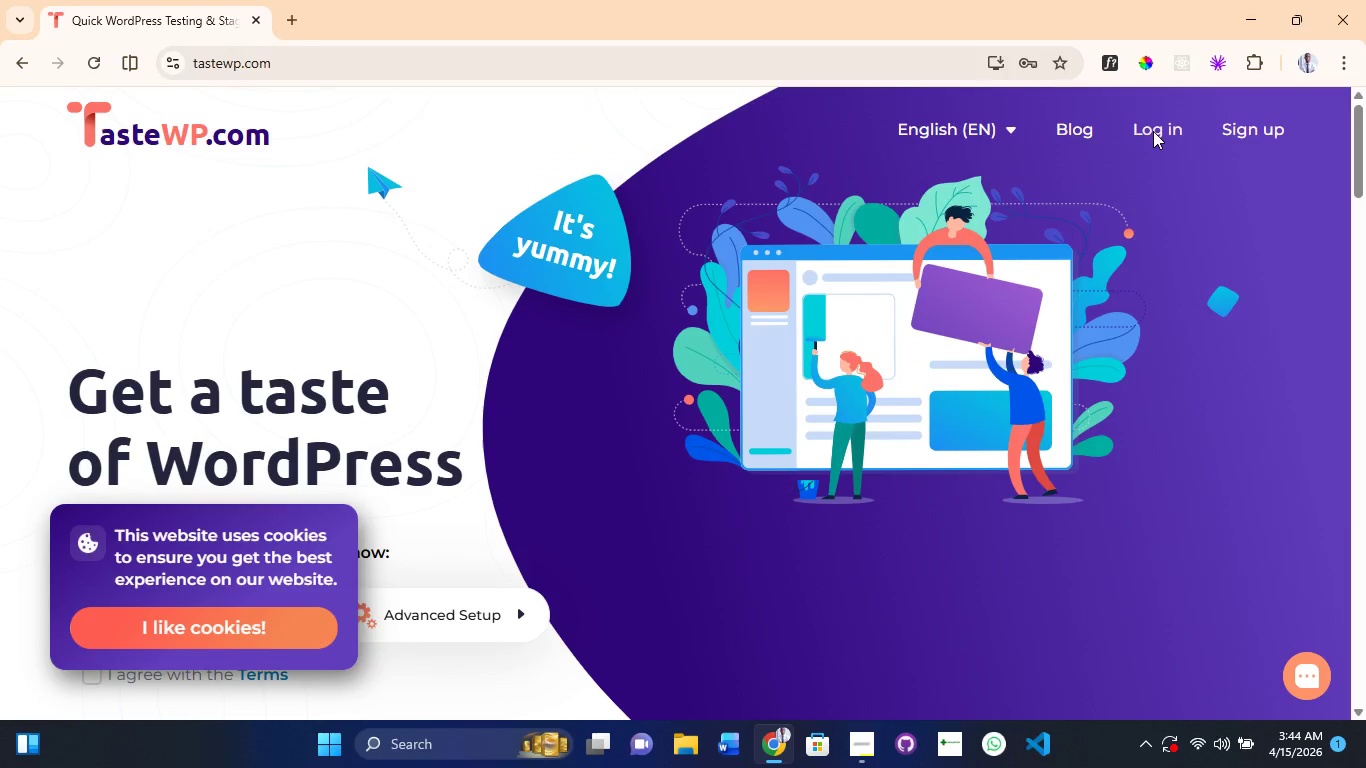 
left_click([1153, 131])
 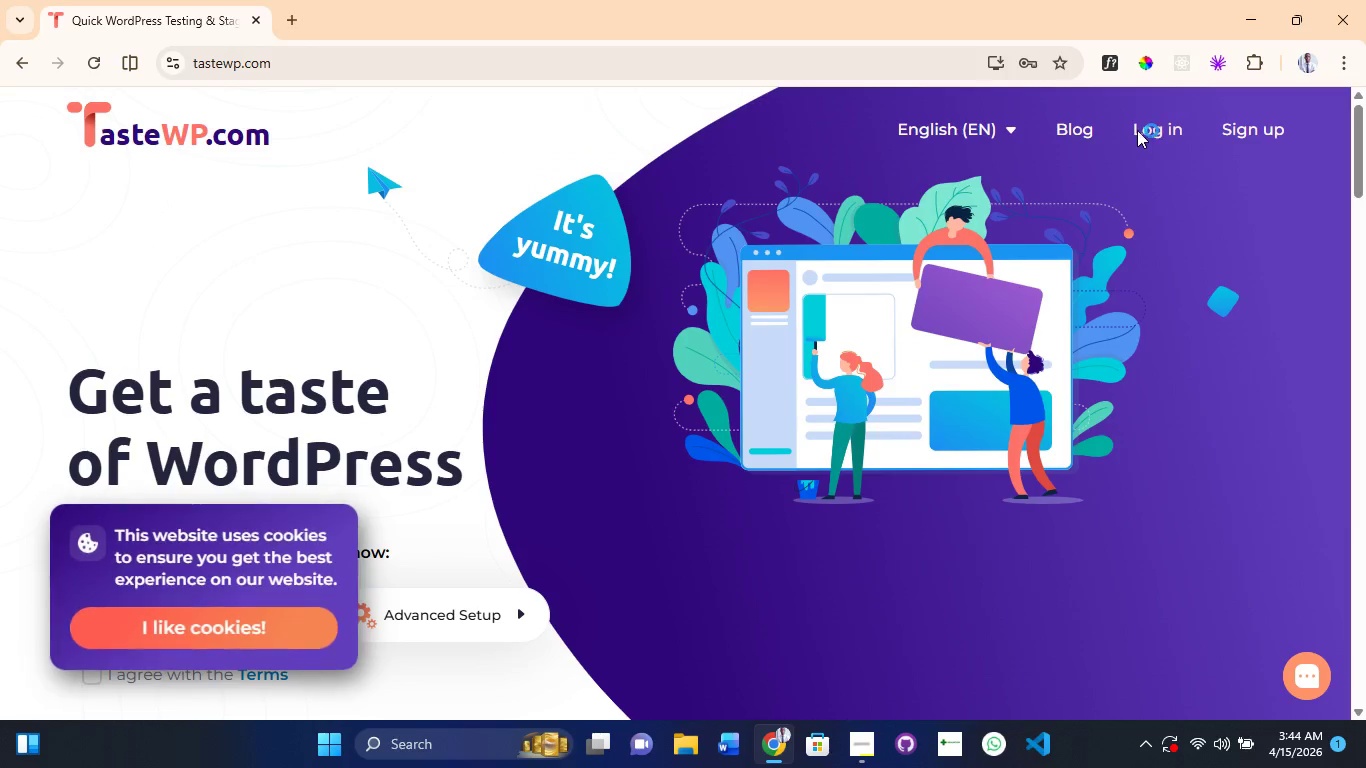 
left_click([1139, 126])
 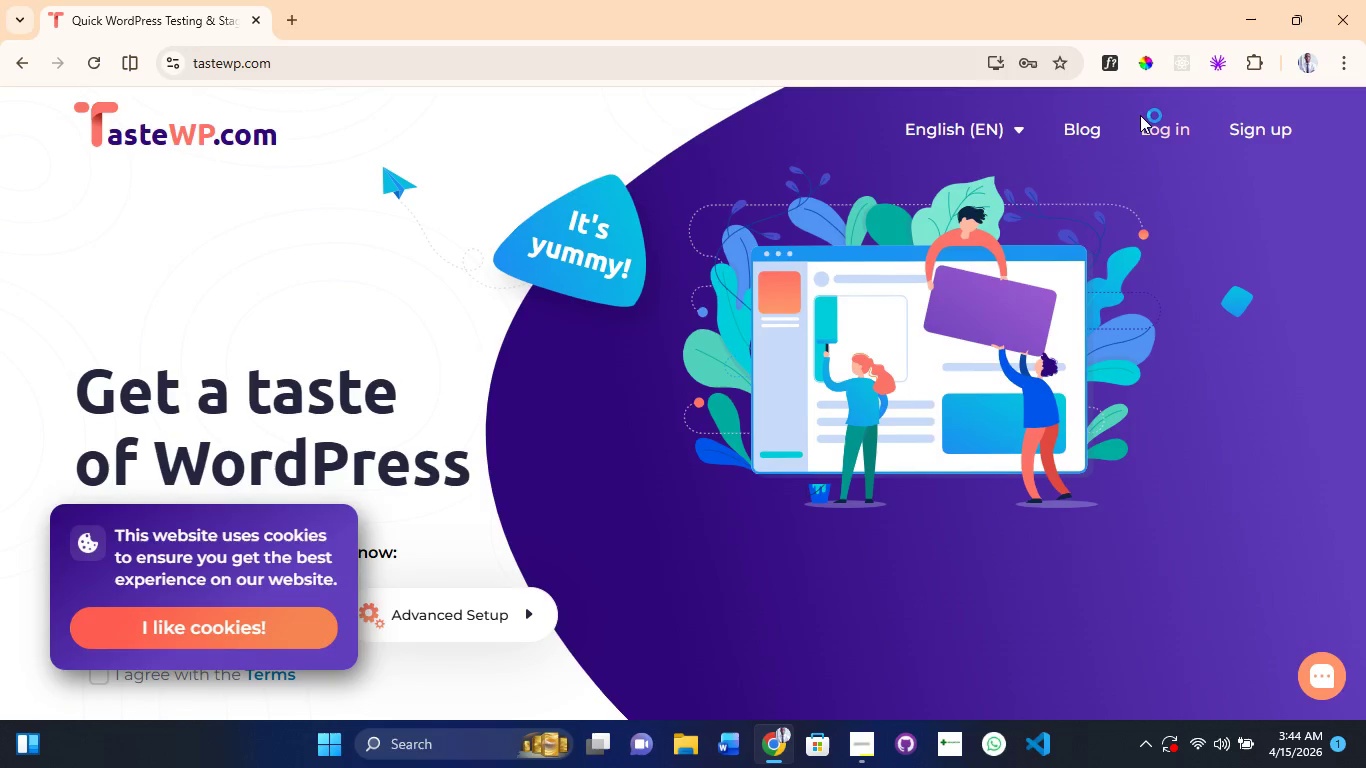 
left_click([1169, 133])
 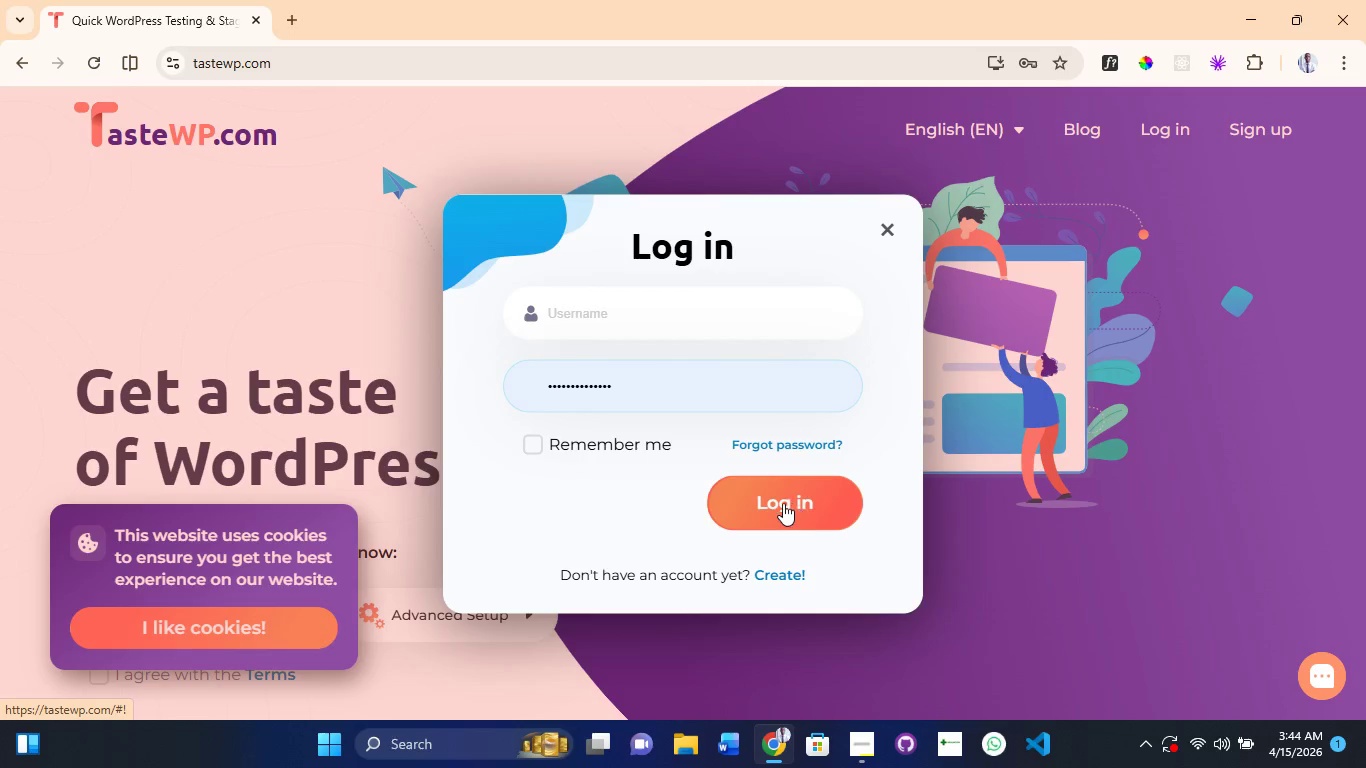 
left_click([525, 439])
 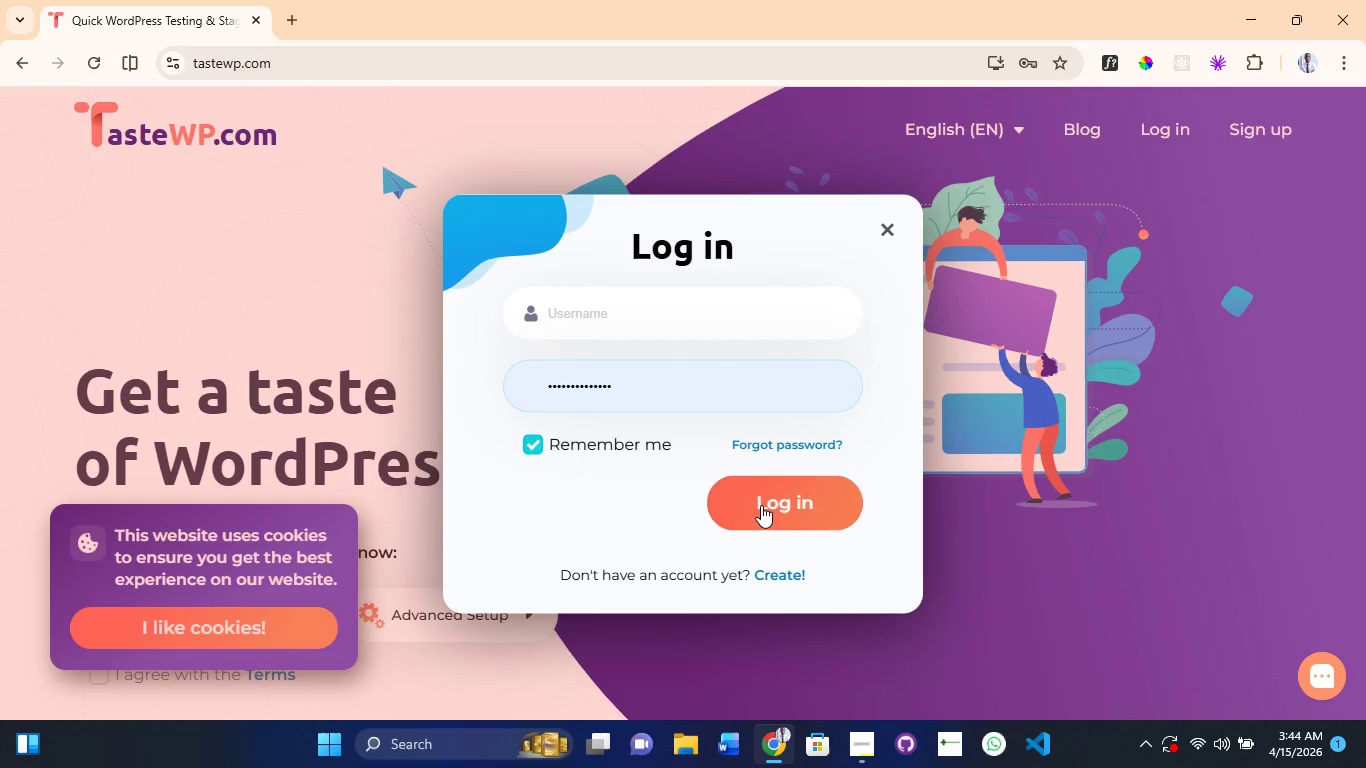 
left_click([761, 505])
 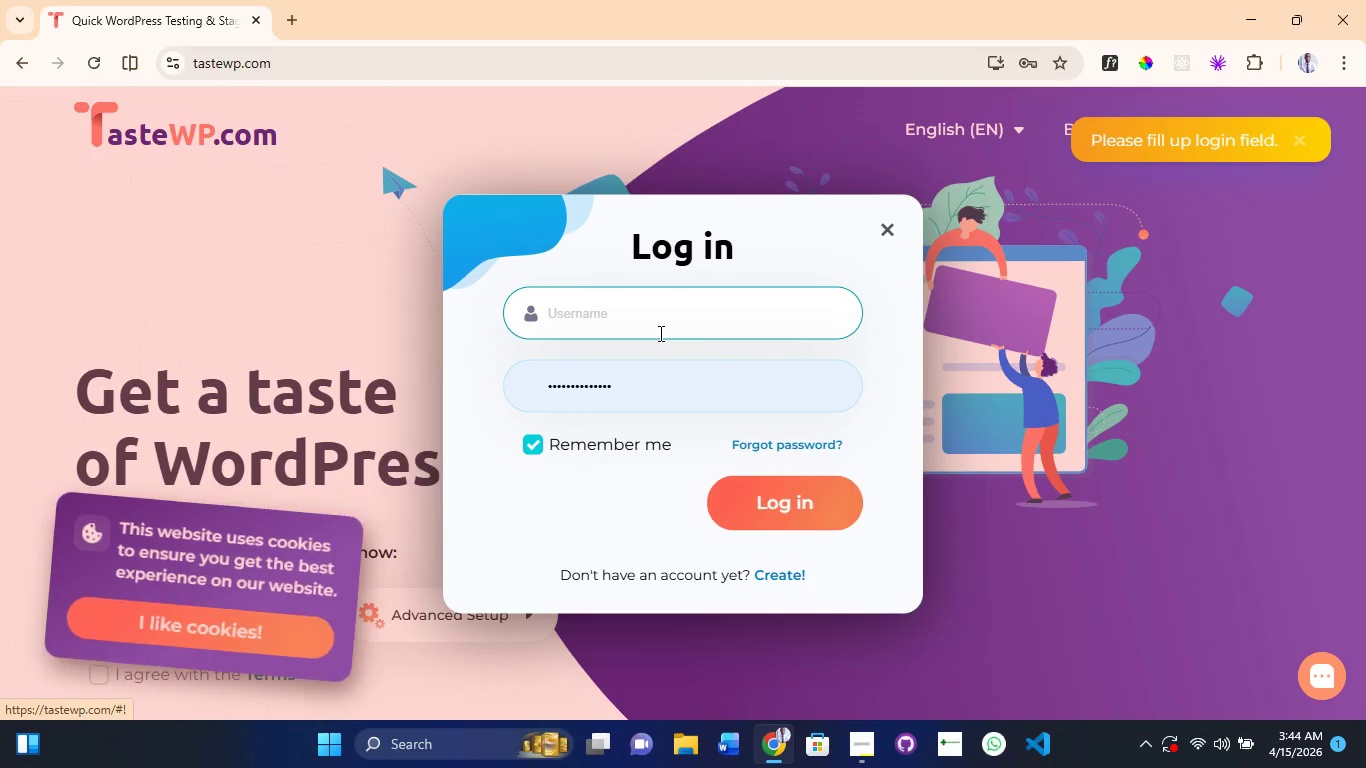 
left_click([659, 333])
 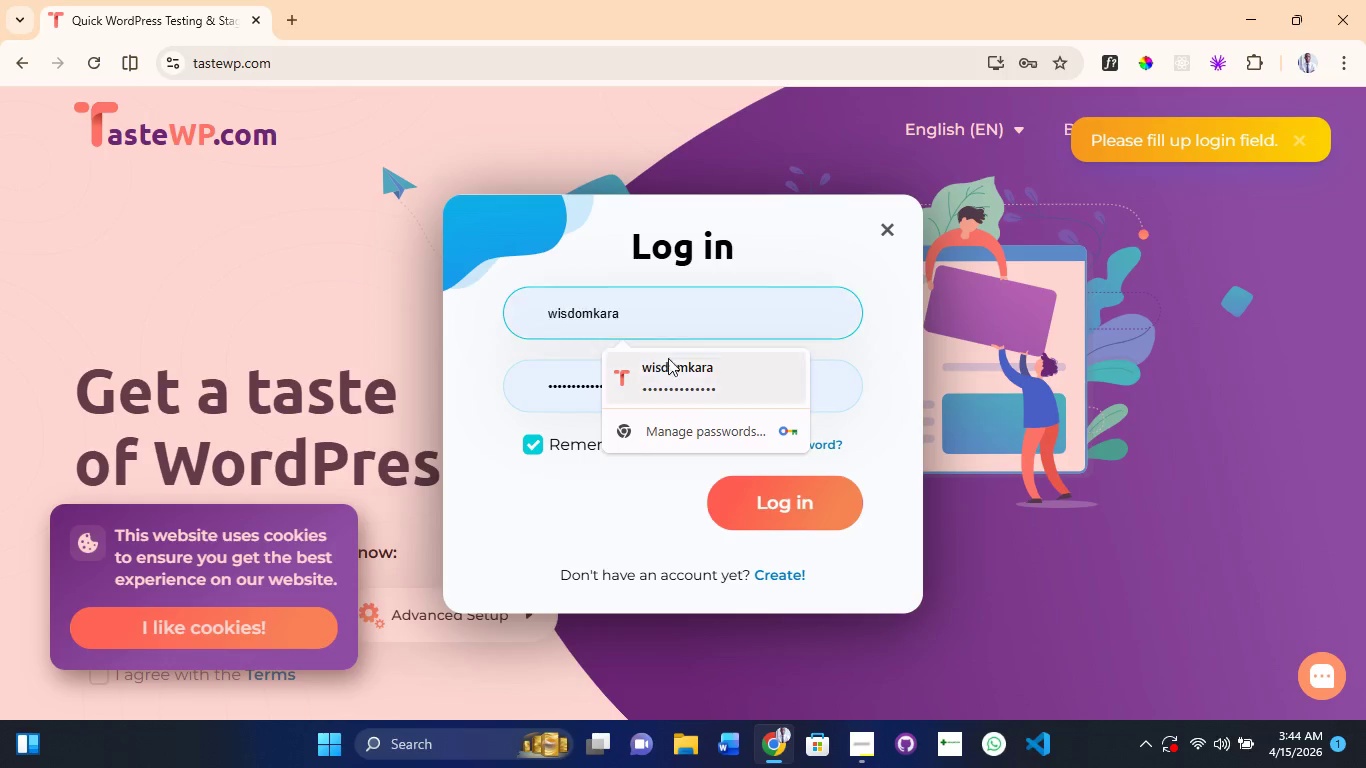 
left_click([670, 366])
 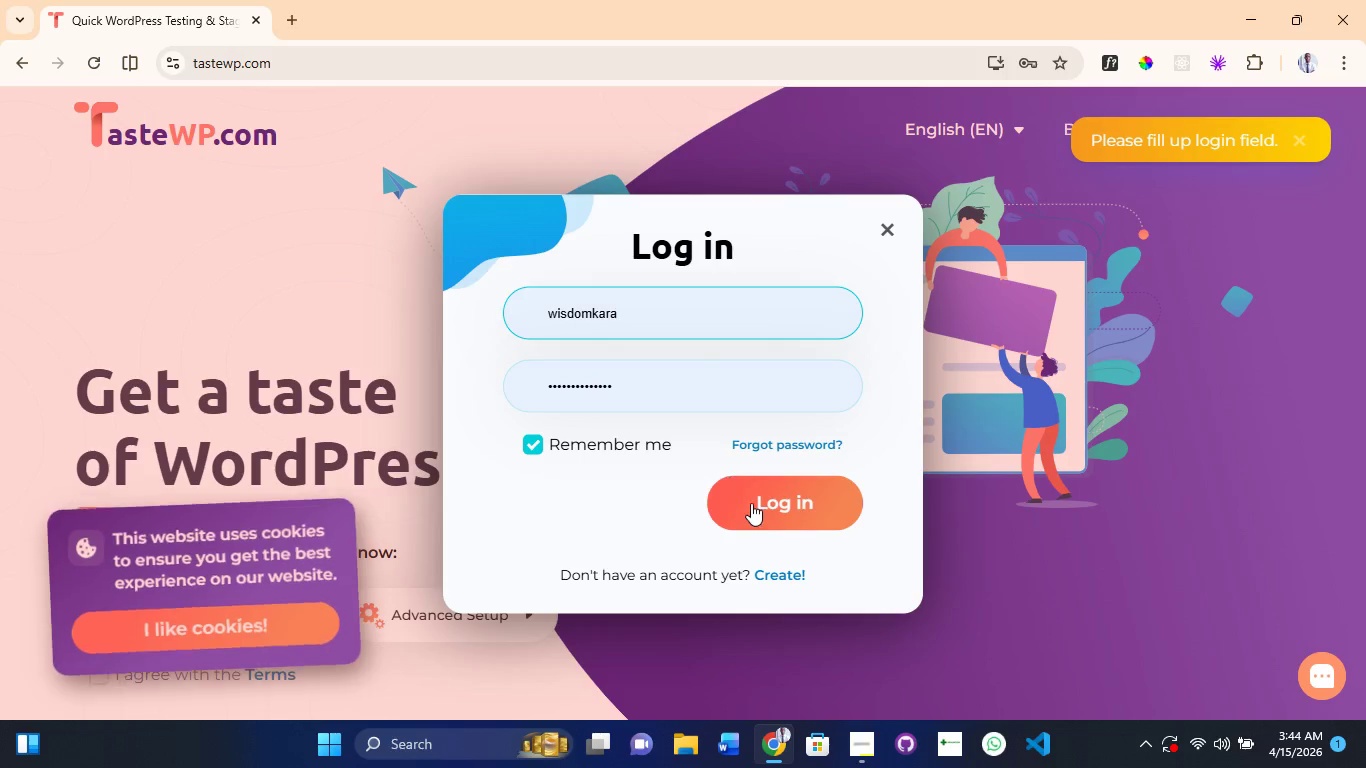 
left_click([751, 503])
 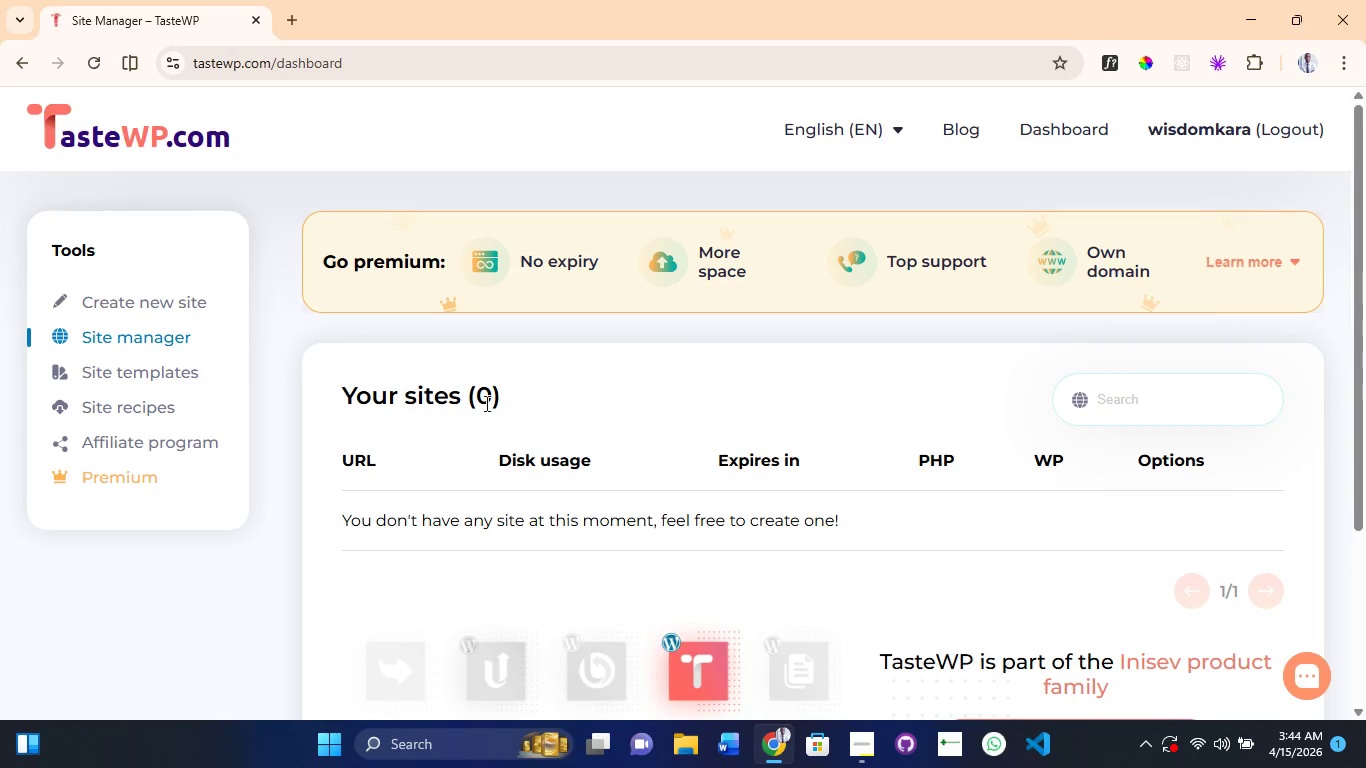 
scroll: coordinate [533, 547], scroll_direction: down, amount: 3.0
 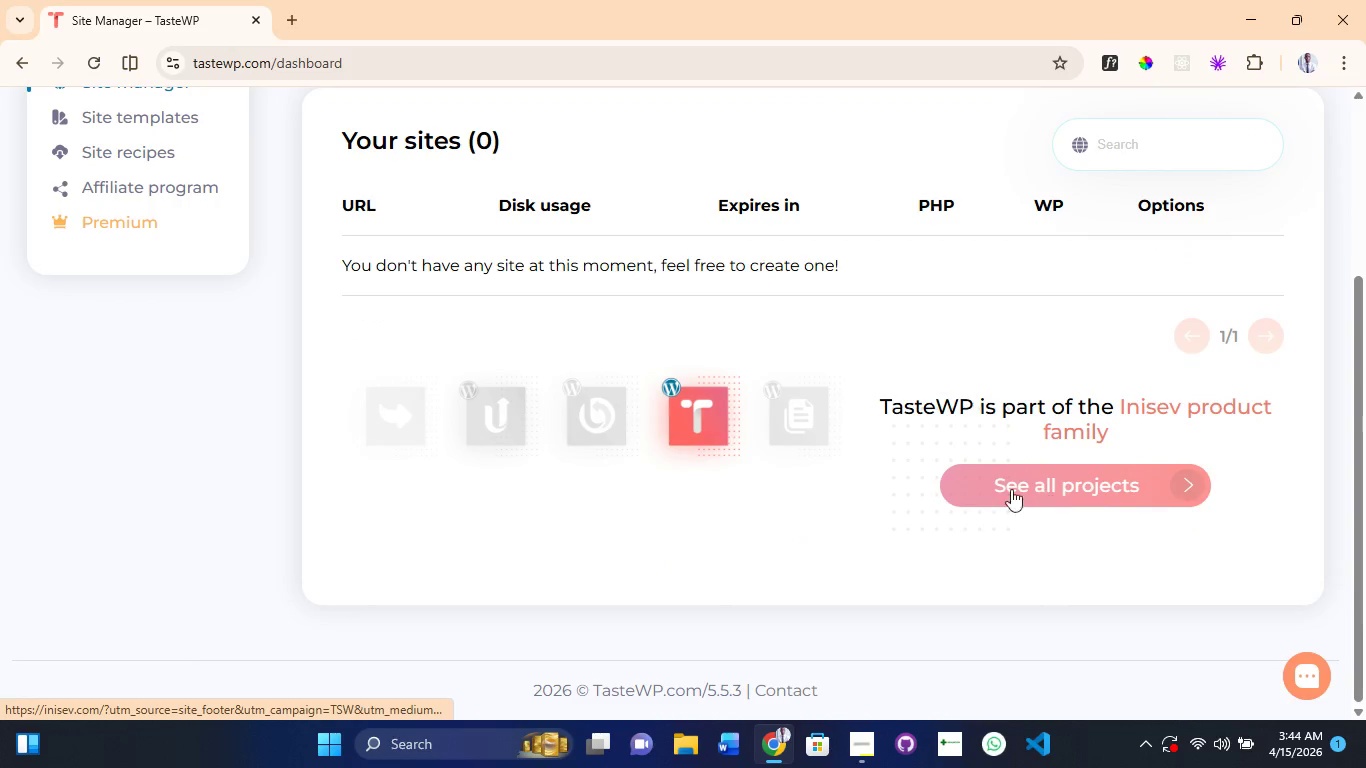 
scroll: coordinate [748, 457], scroll_direction: up, amount: 4.0
 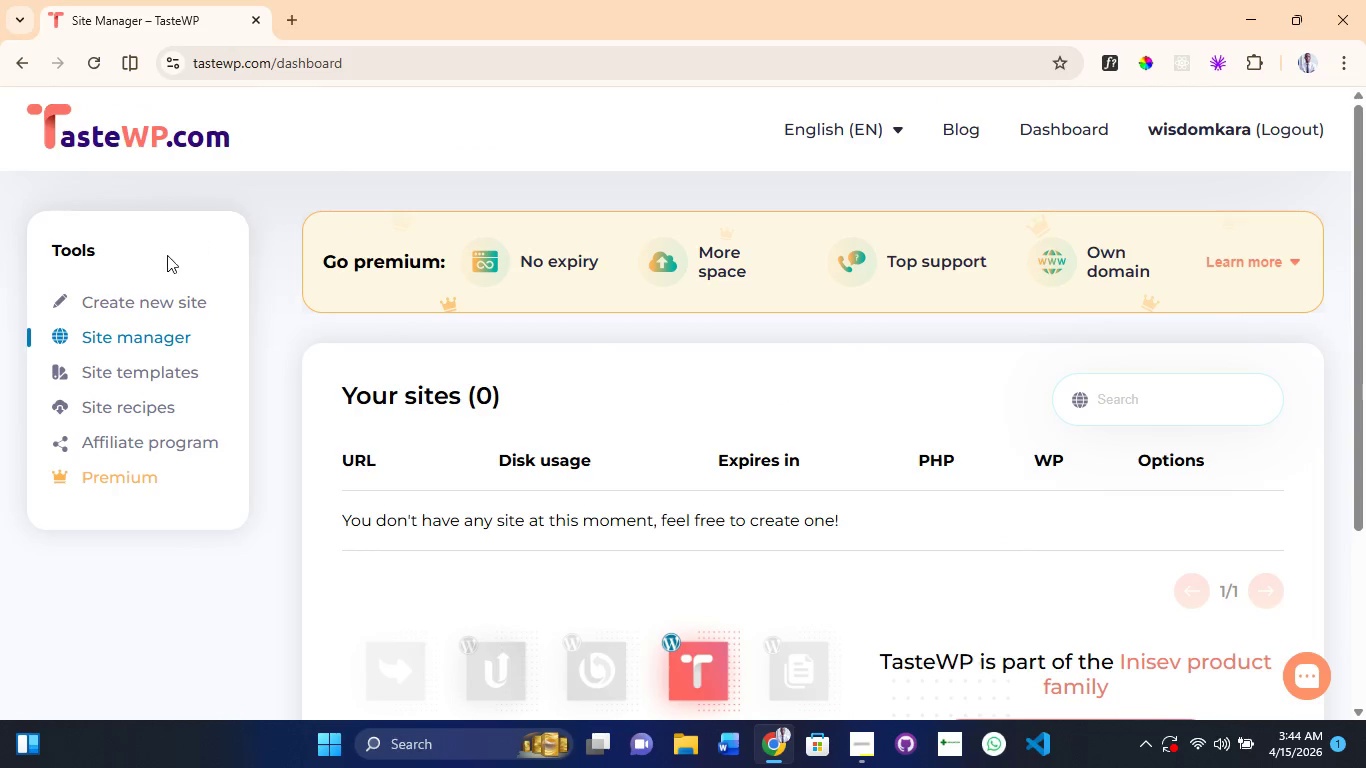 
left_click([126, 303])
 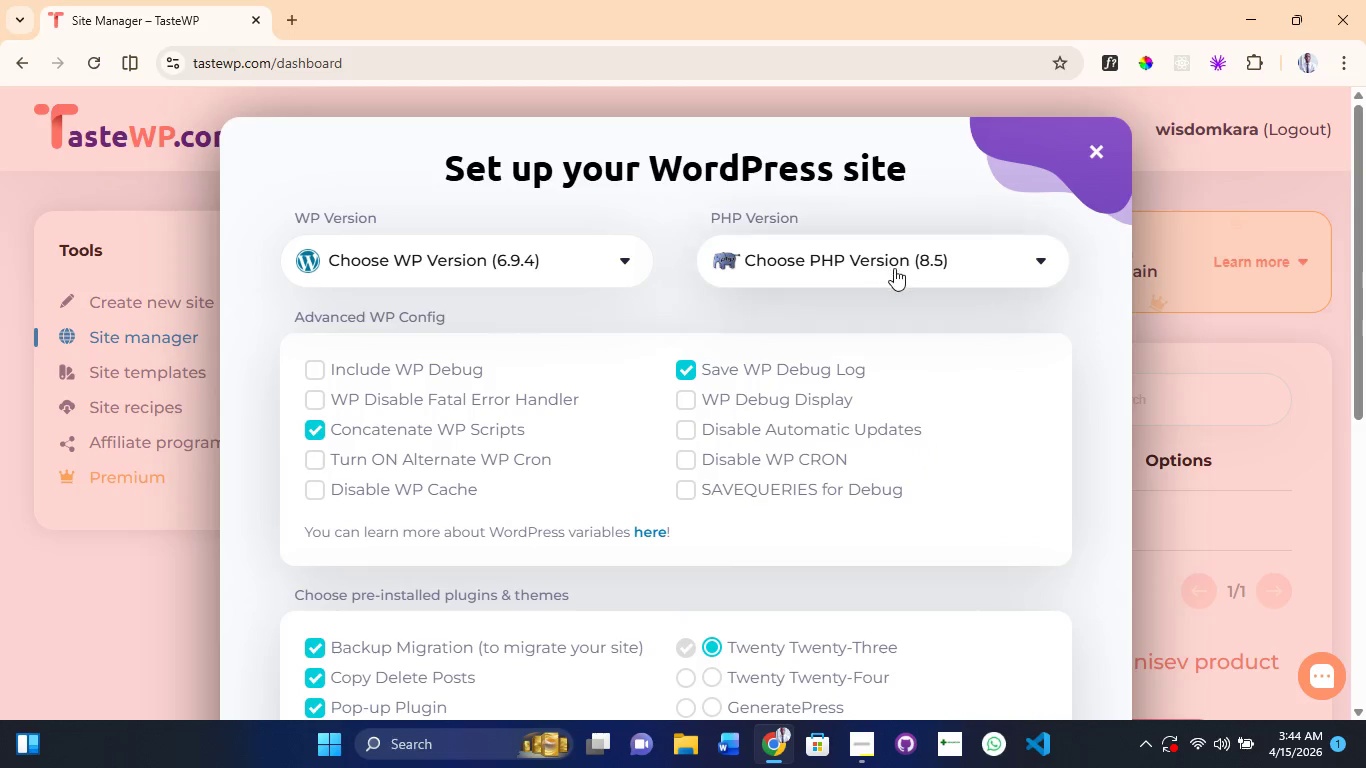 
left_click([938, 262])
 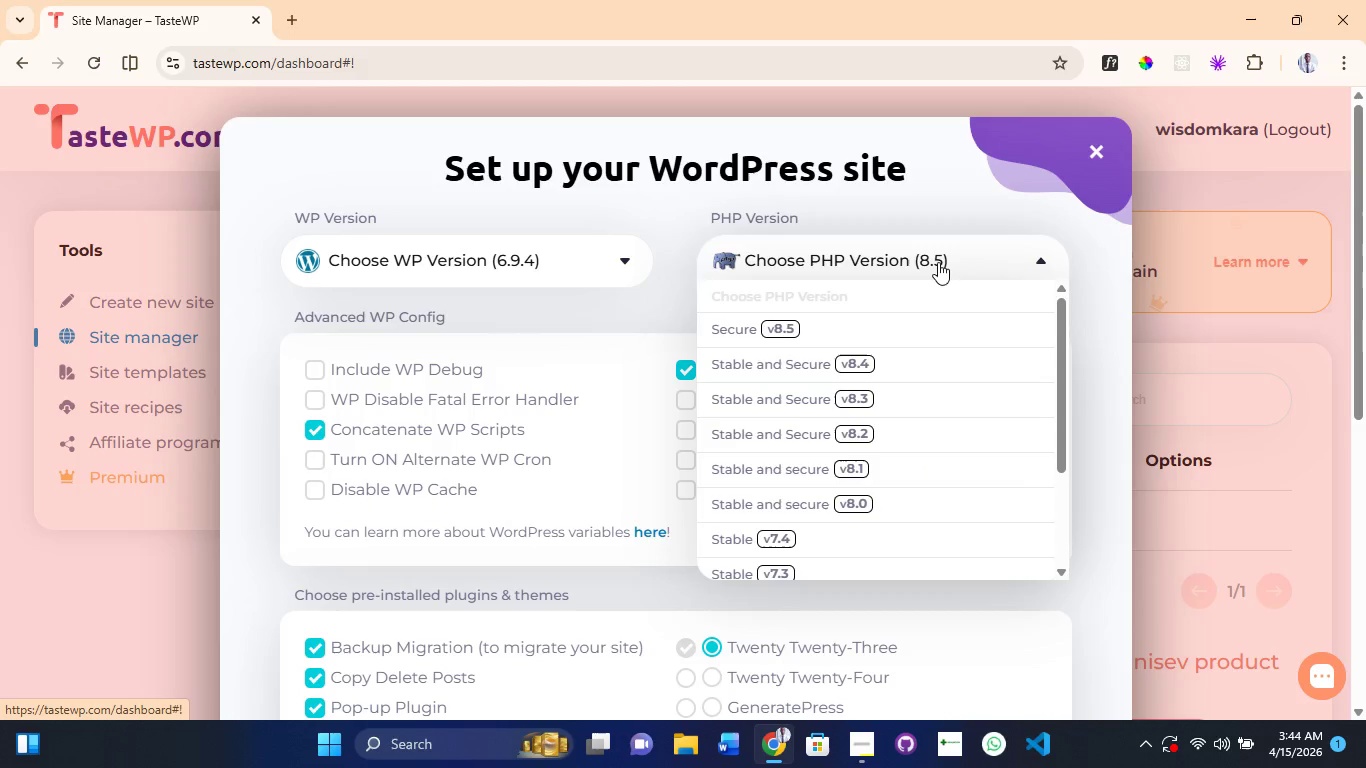 
left_click([938, 262])
 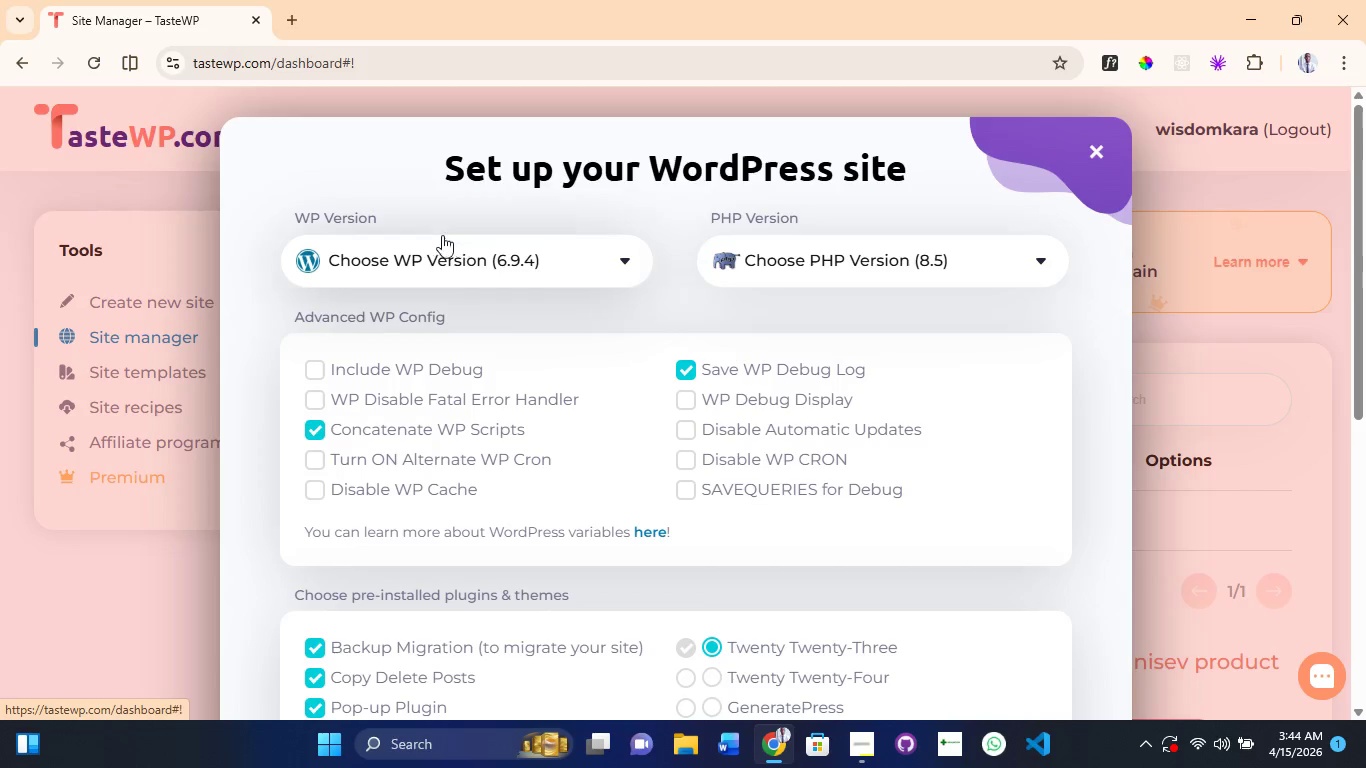 
mouse_move([455, 256])
 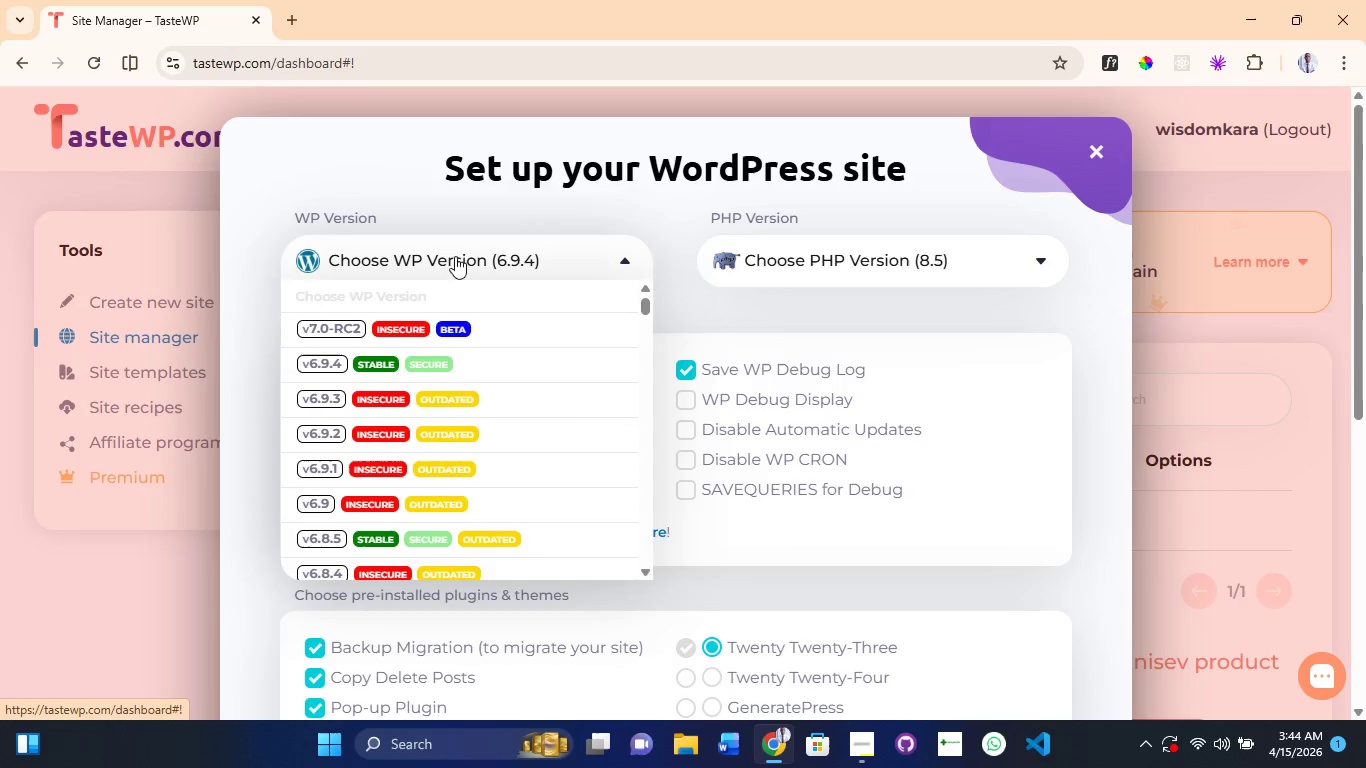 
left_click([455, 256])
 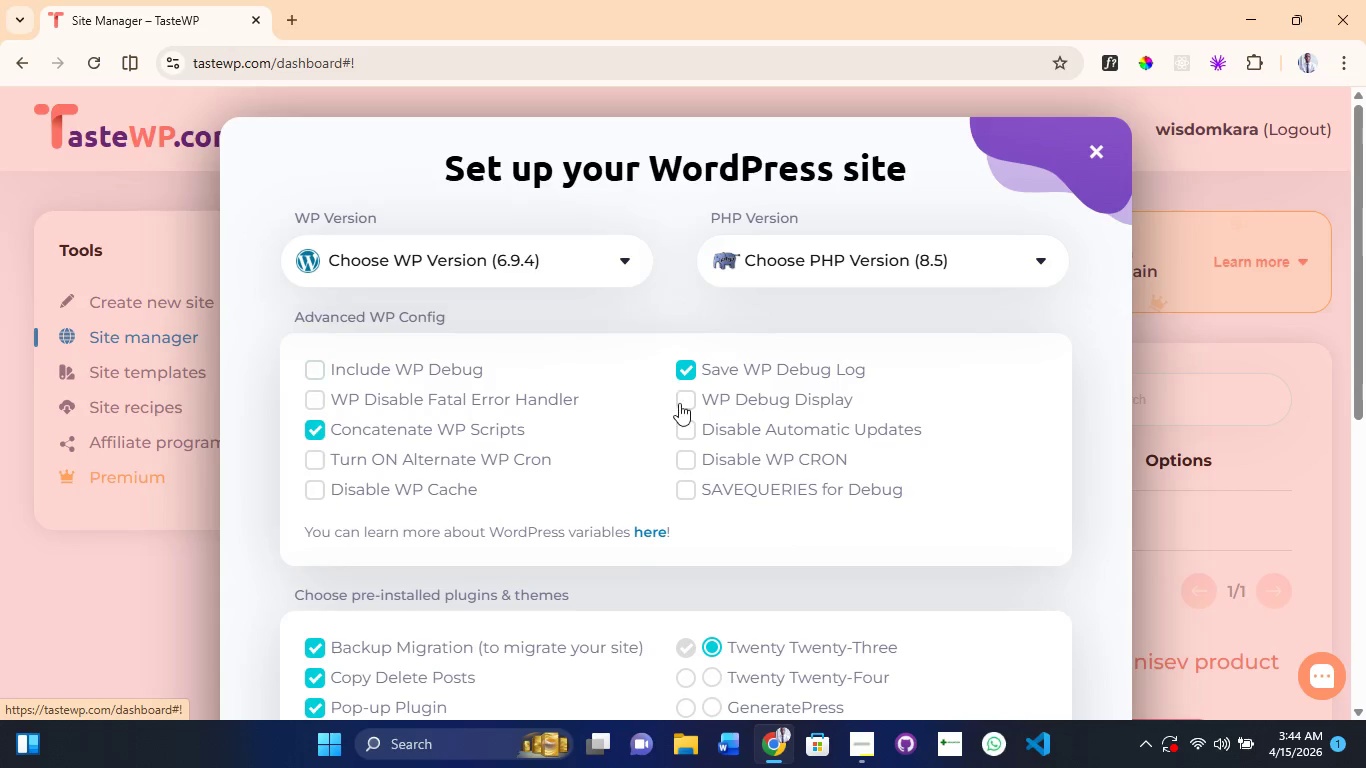 
scroll: coordinate [534, 355], scroll_direction: down, amount: 8.0
 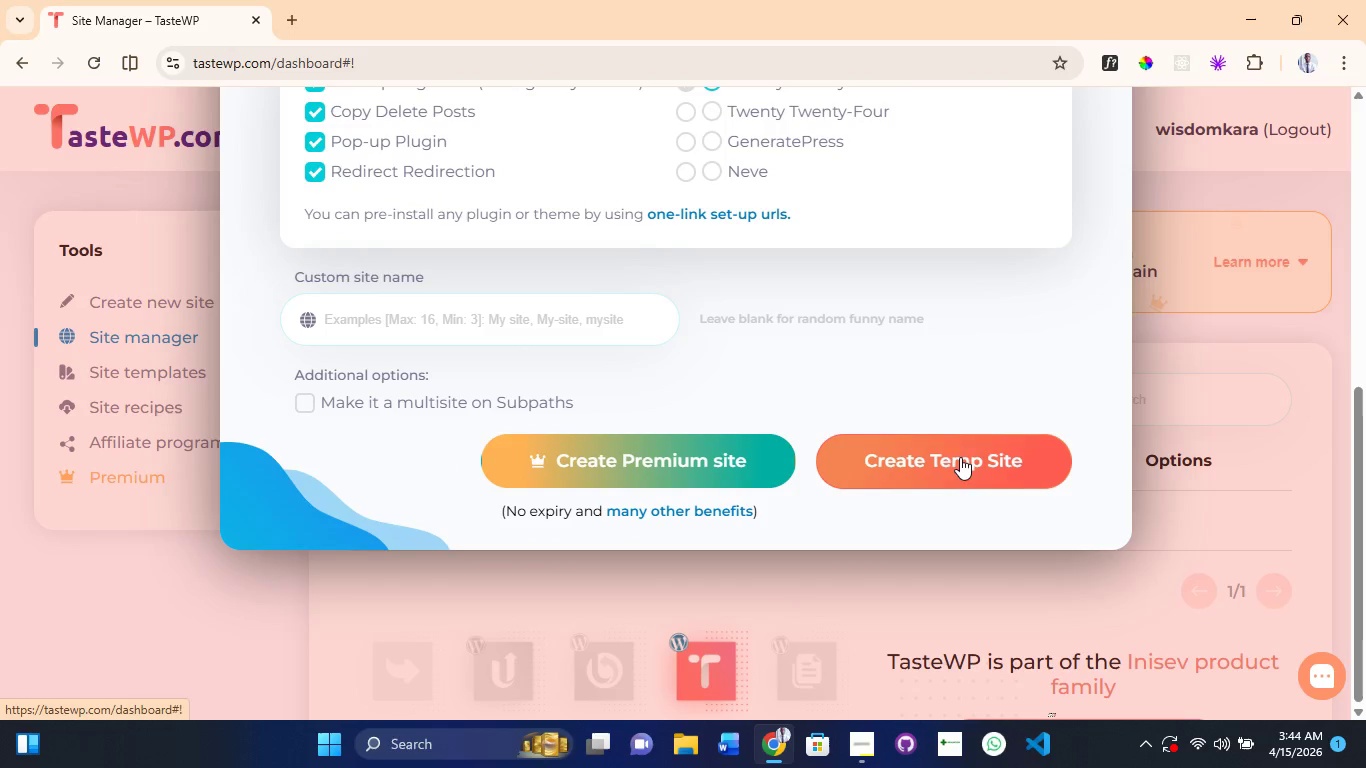 
left_click_drag(start_coordinate=[955, 453], to_coordinate=[353, 507])
 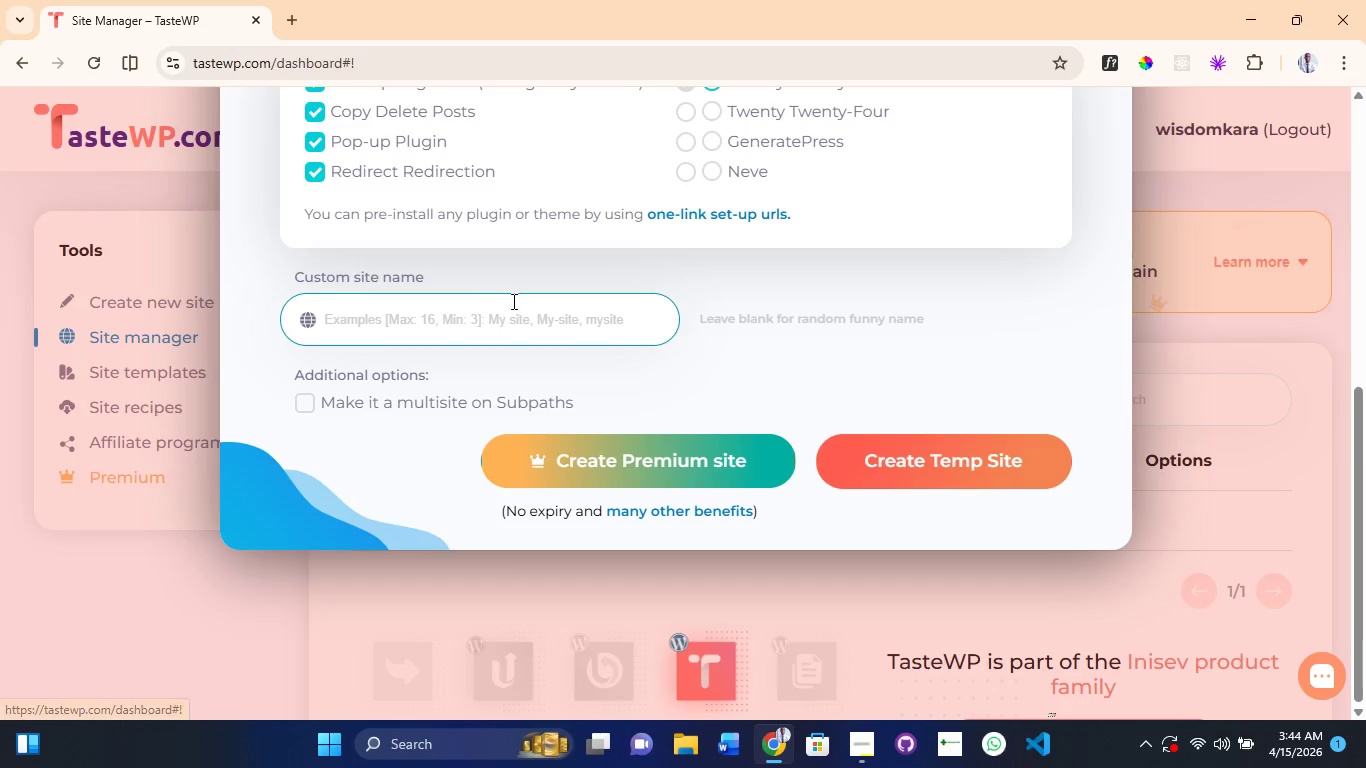 
left_click([487, 318])
 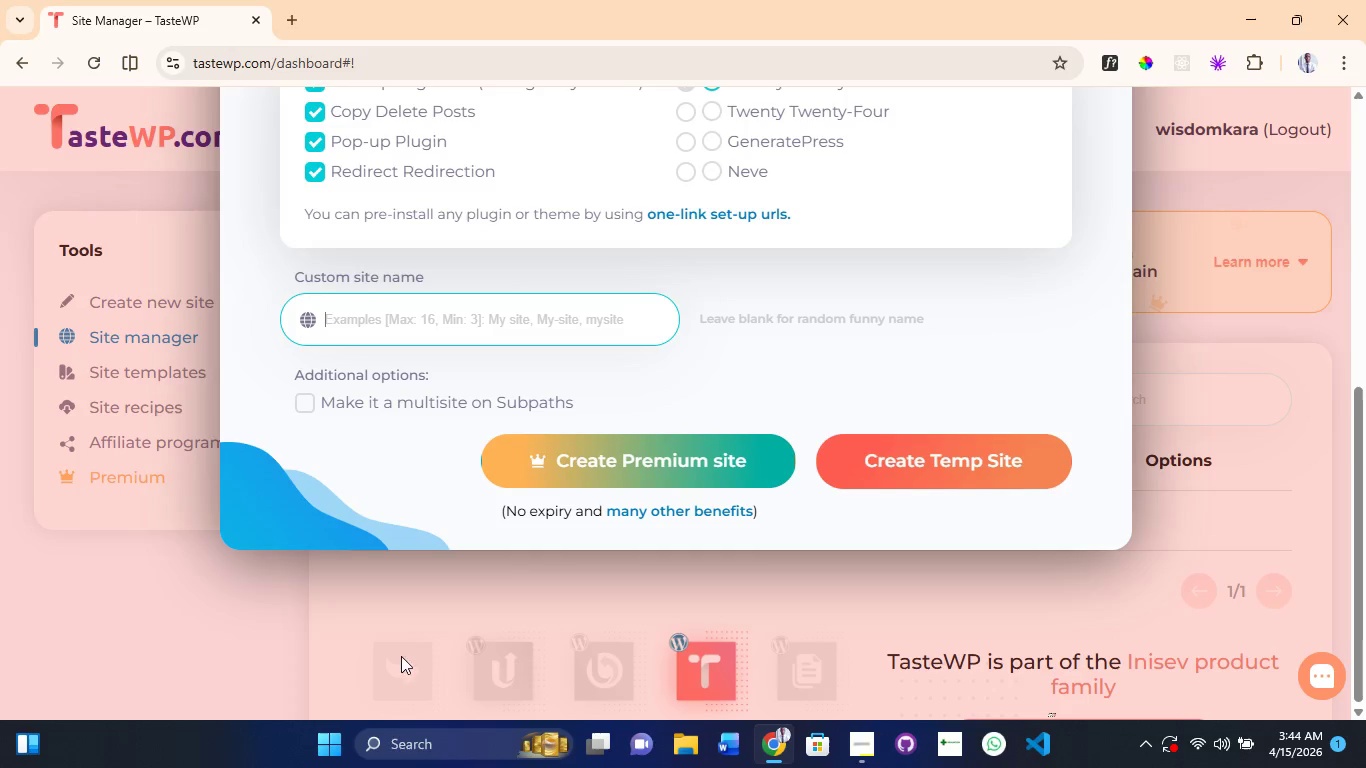 
wait(7.5)
 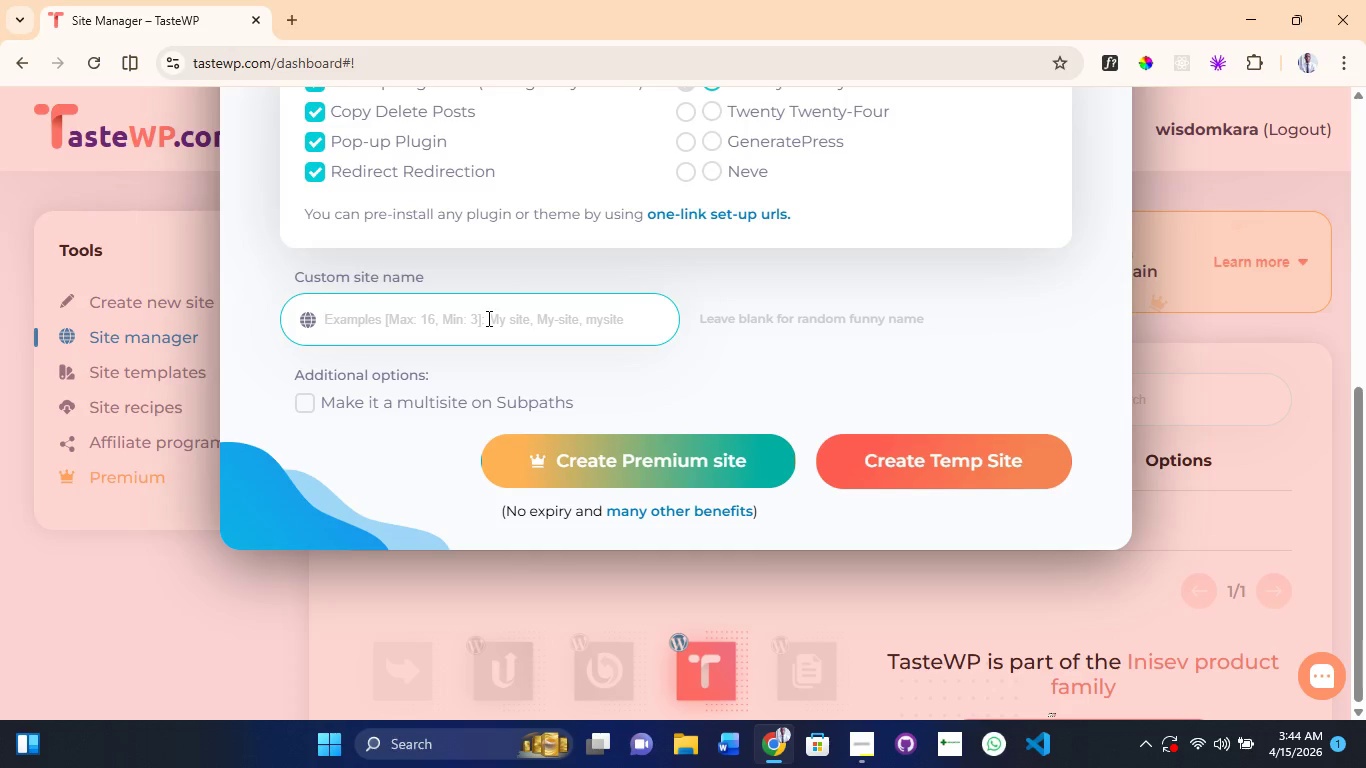 
left_click([854, 738])